 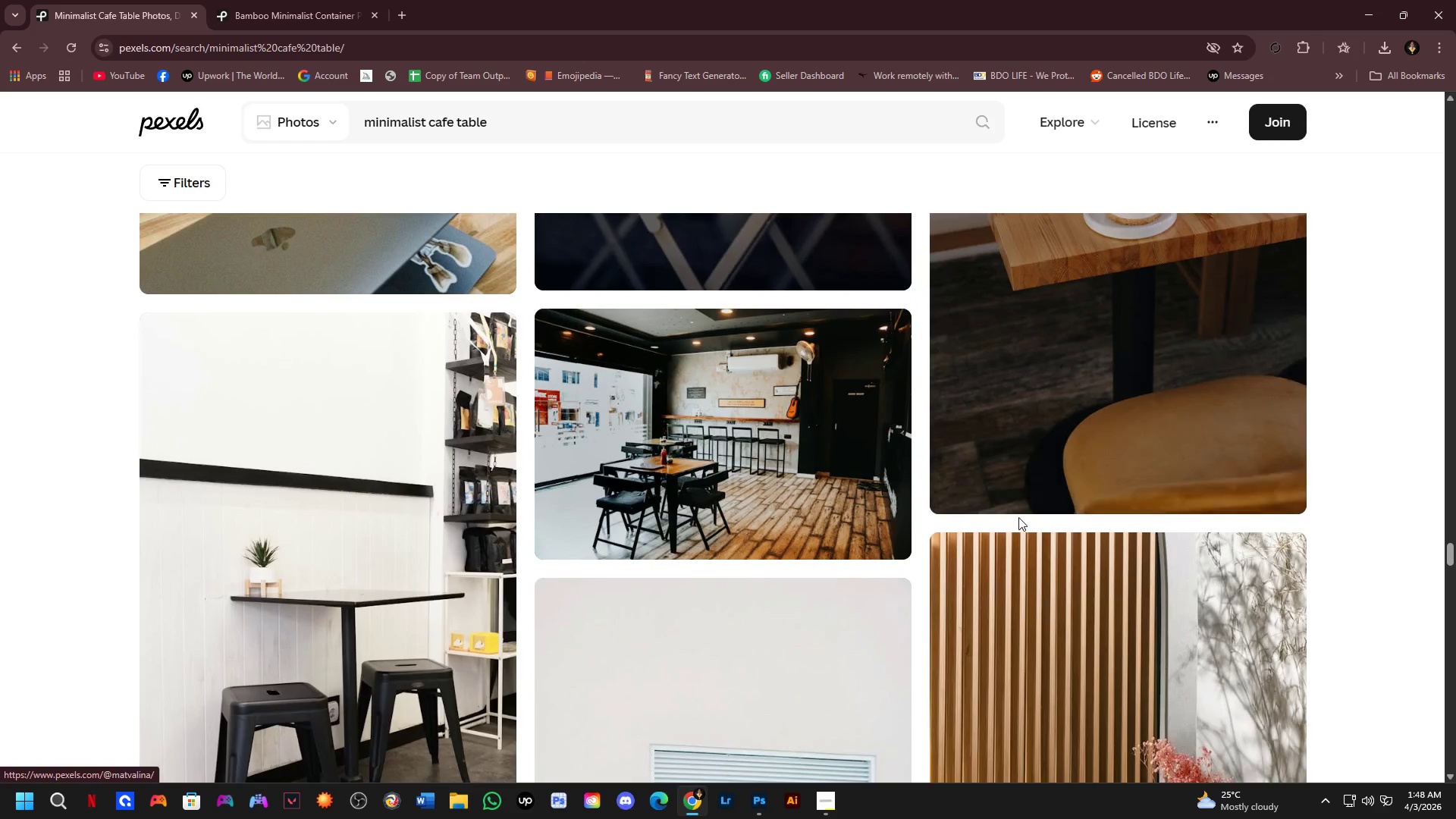 
scroll: coordinate [1000, 482], scroll_direction: down, amount: 8.0
 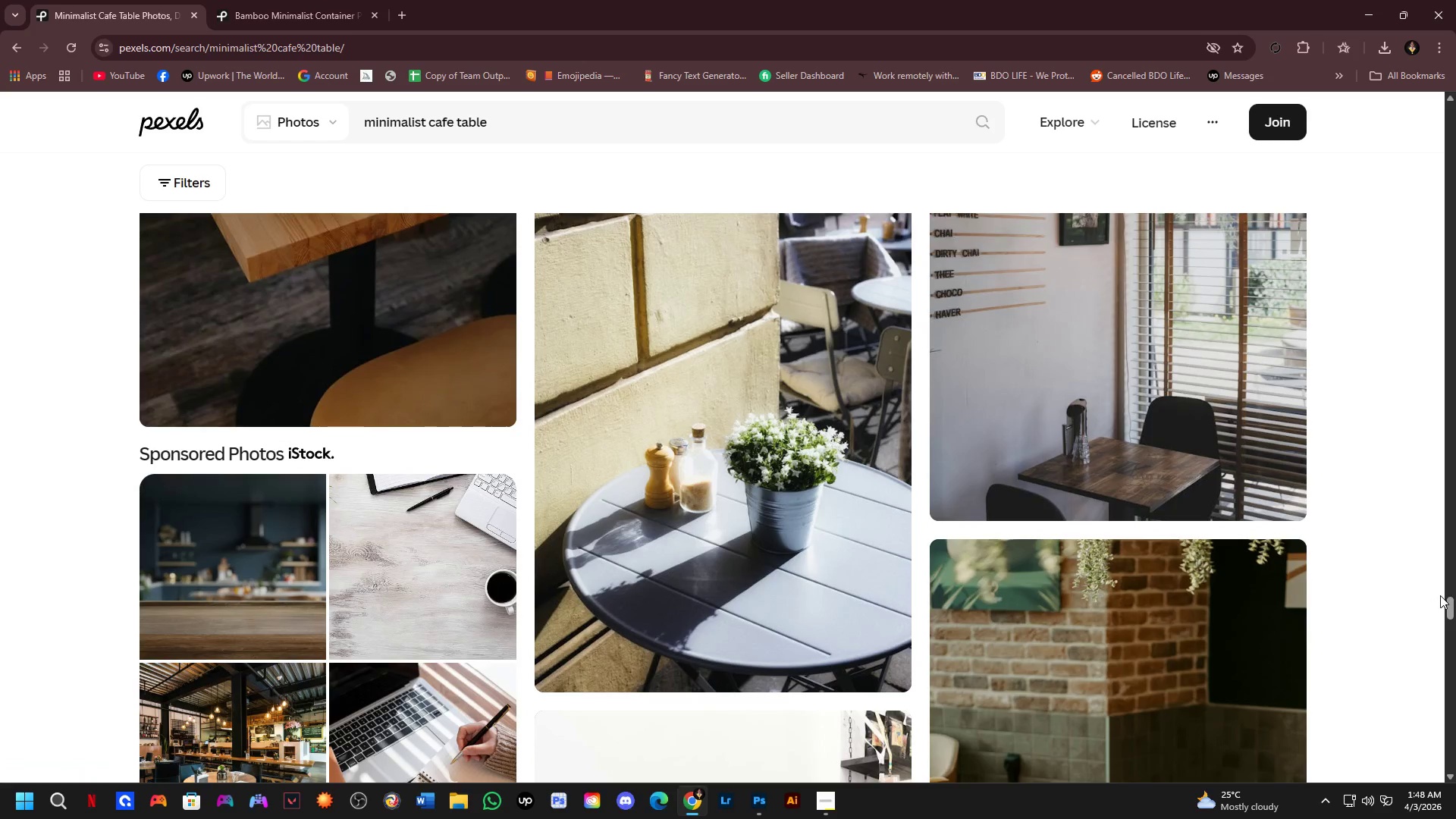 
left_click_drag(start_coordinate=[1451, 602], to_coordinate=[1447, 99])
 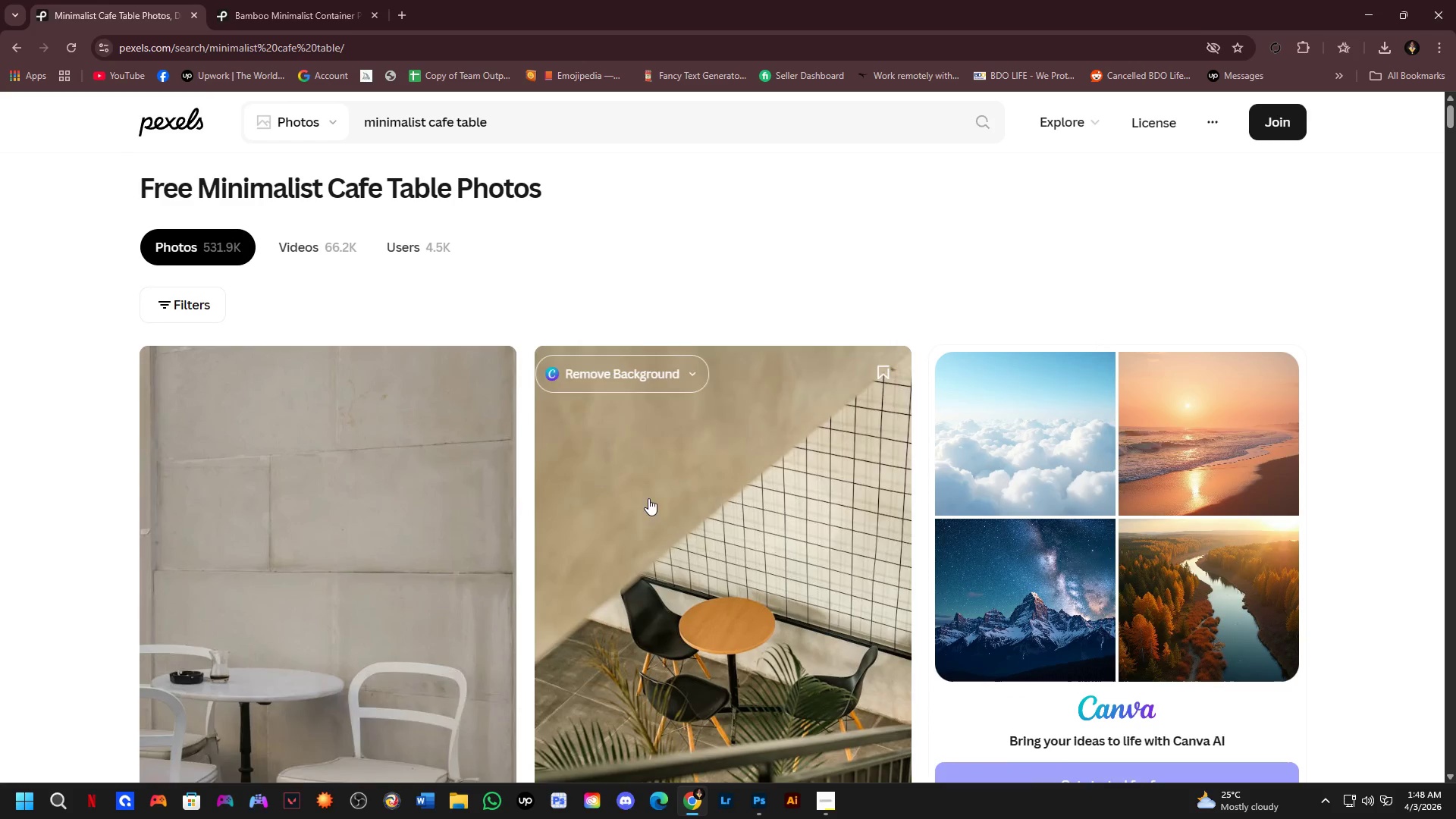 
scroll: coordinate [774, 370], scroll_direction: down, amount: 10.0
 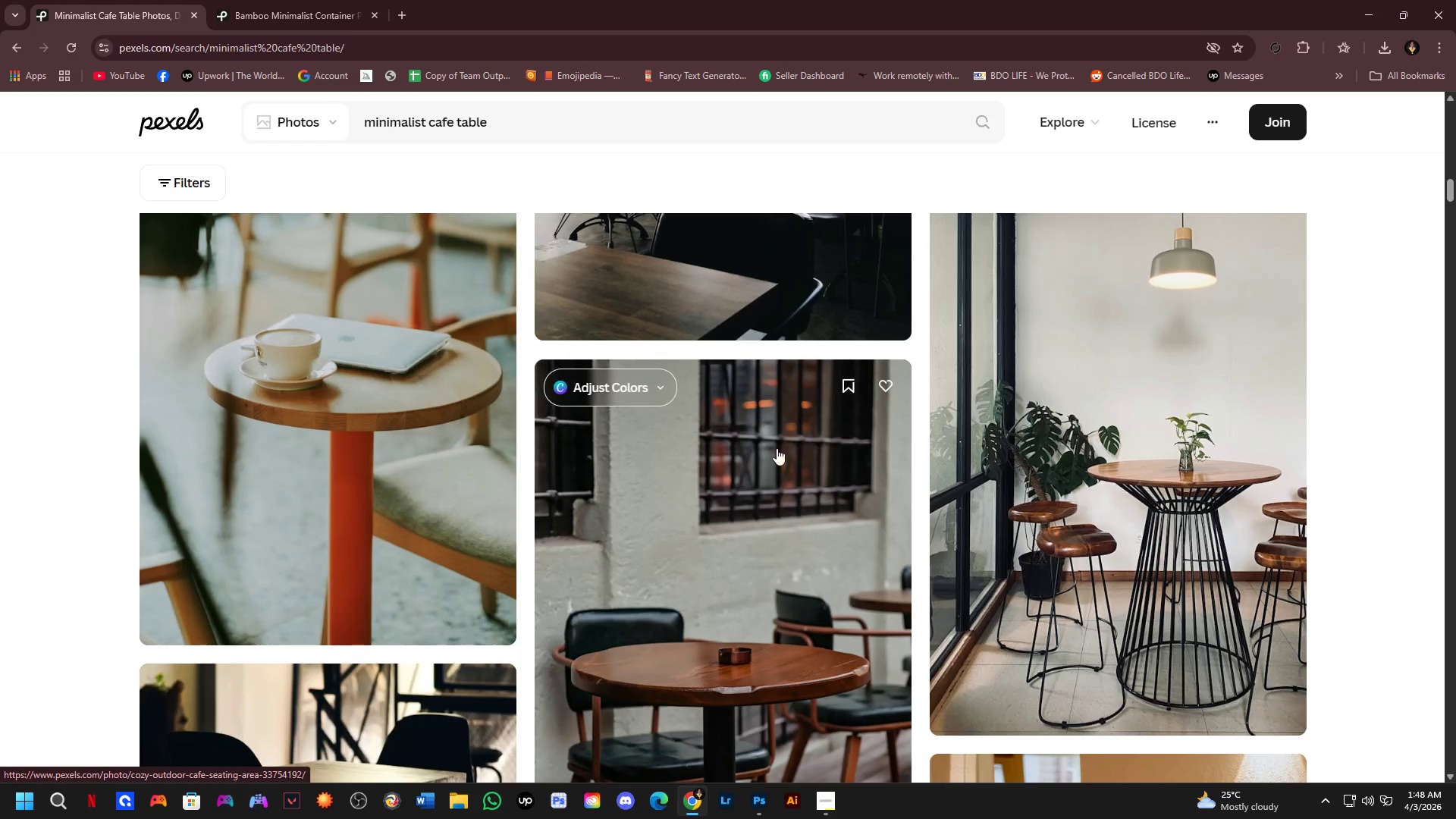 
left_click([774, 529])
 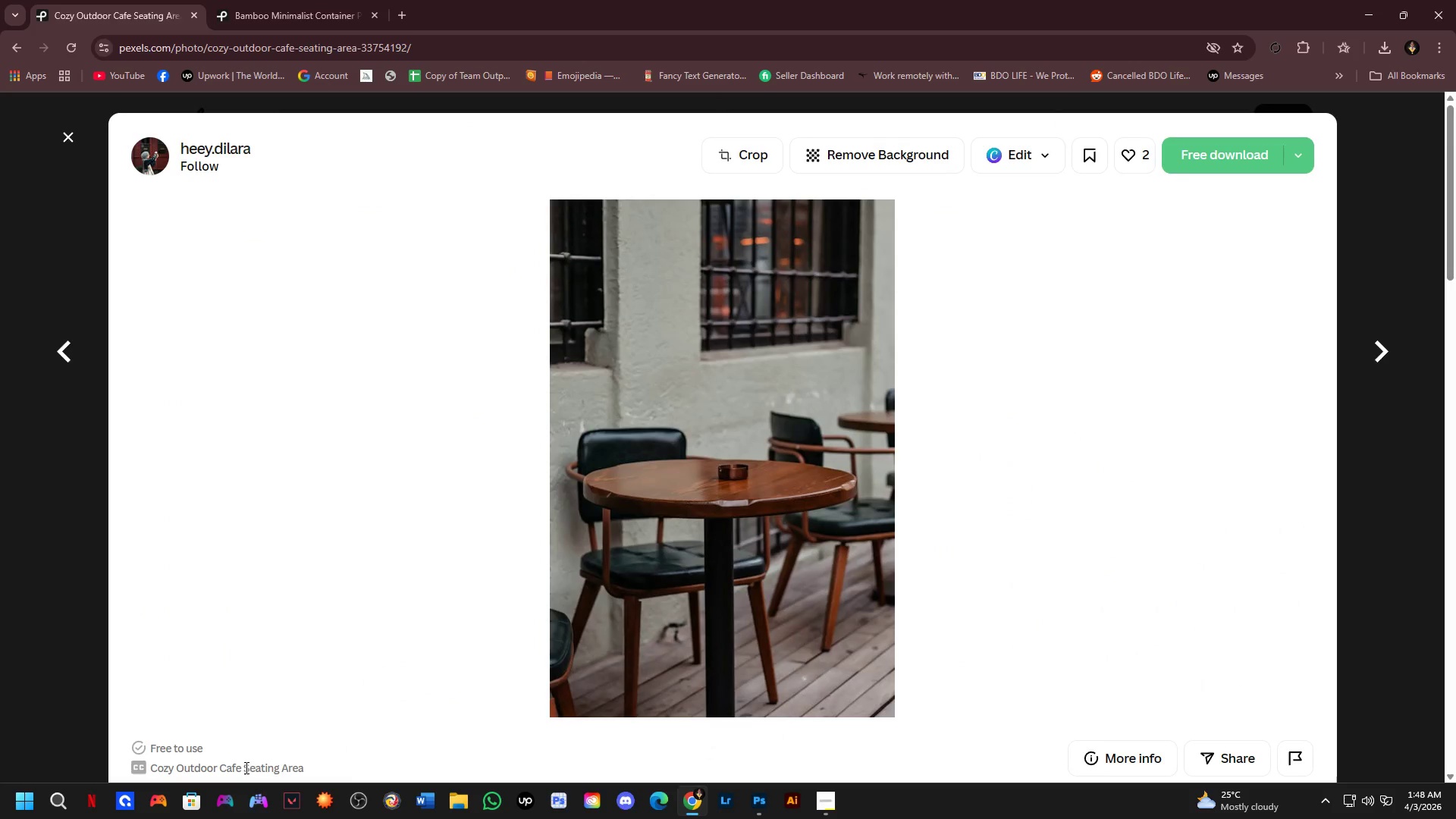 
key(Alt+AltLeft)
 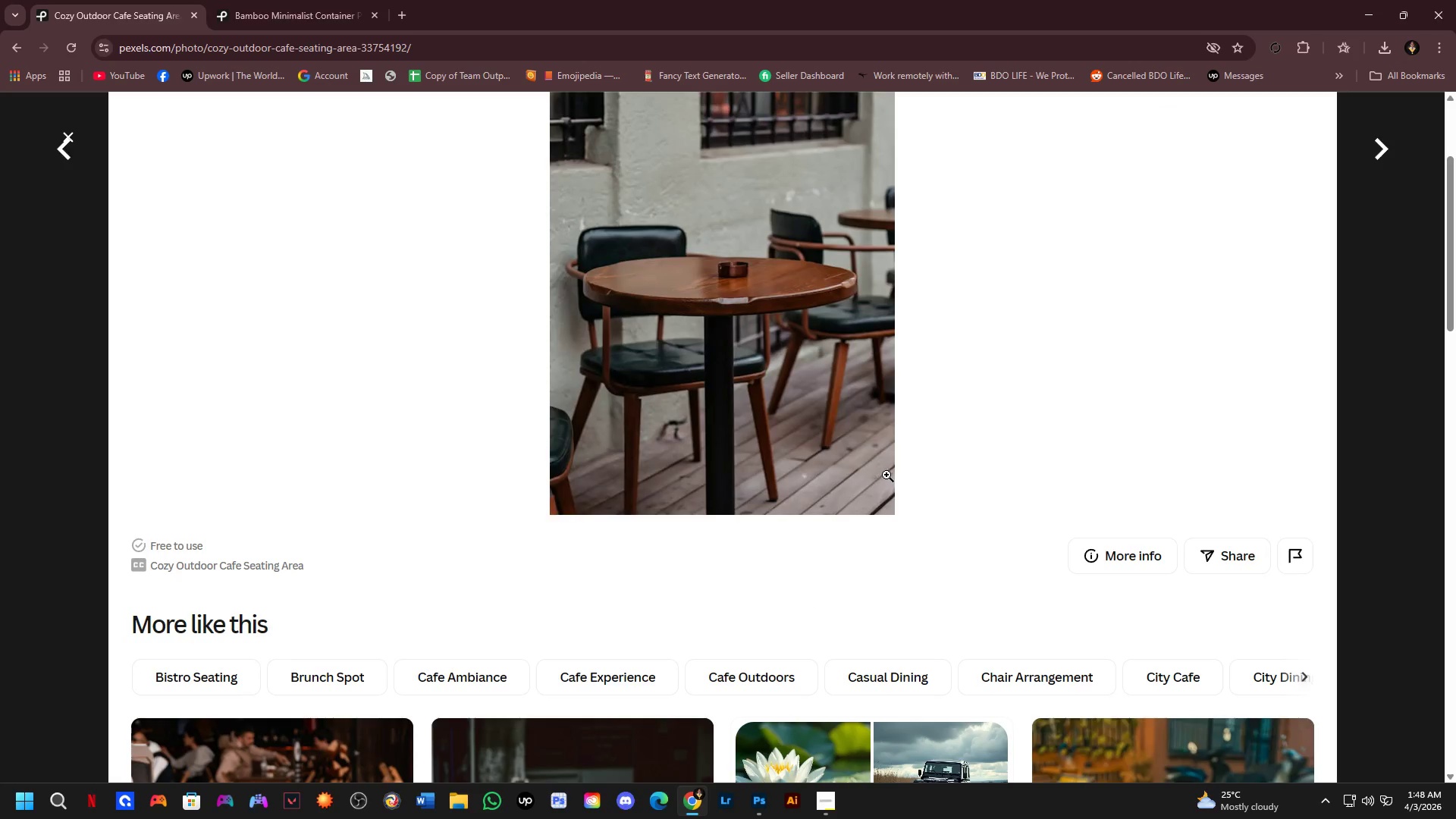 
key(Alt+Tab)
 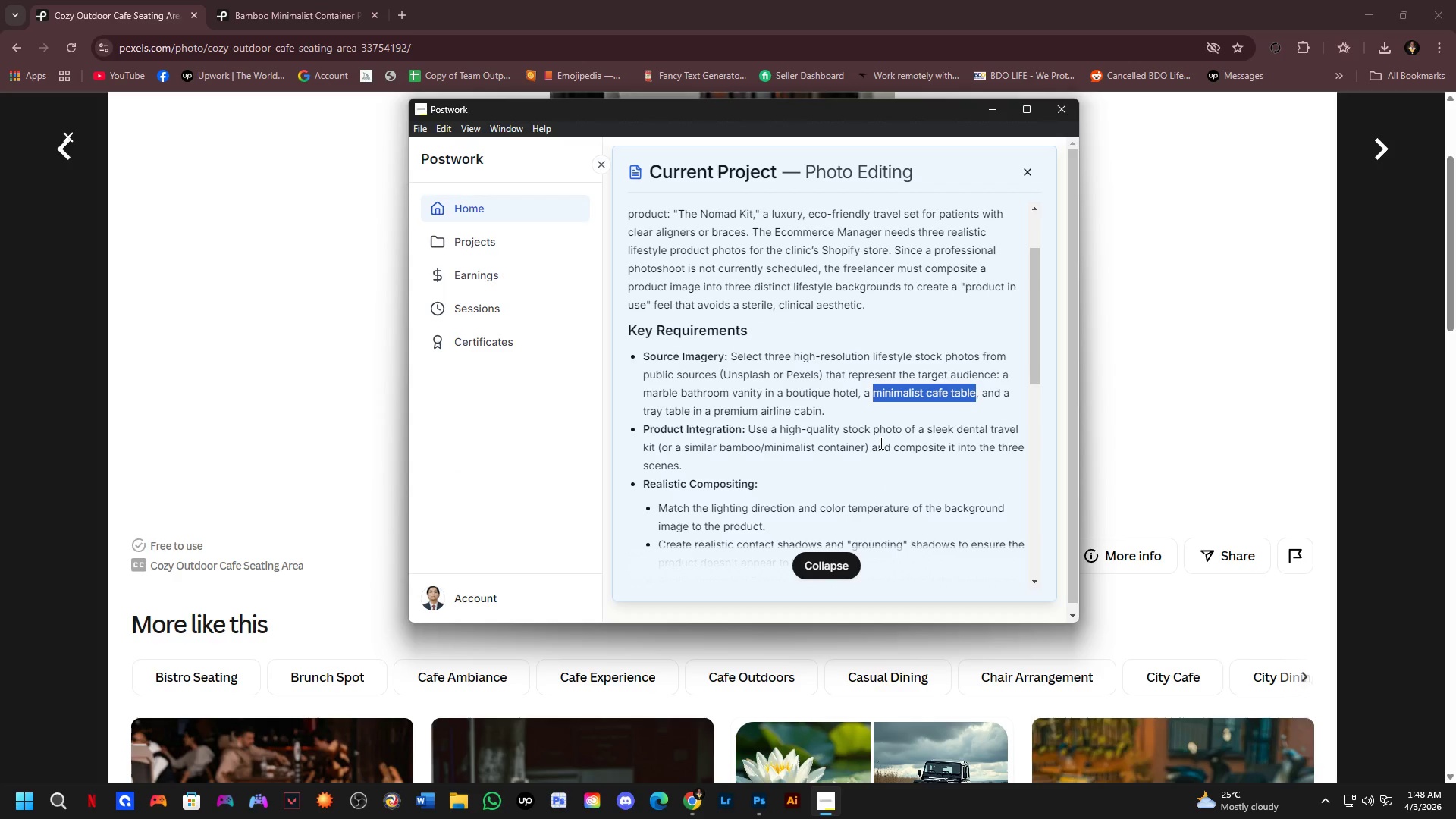 
scroll: coordinate [889, 478], scroll_direction: down, amount: 1.0